 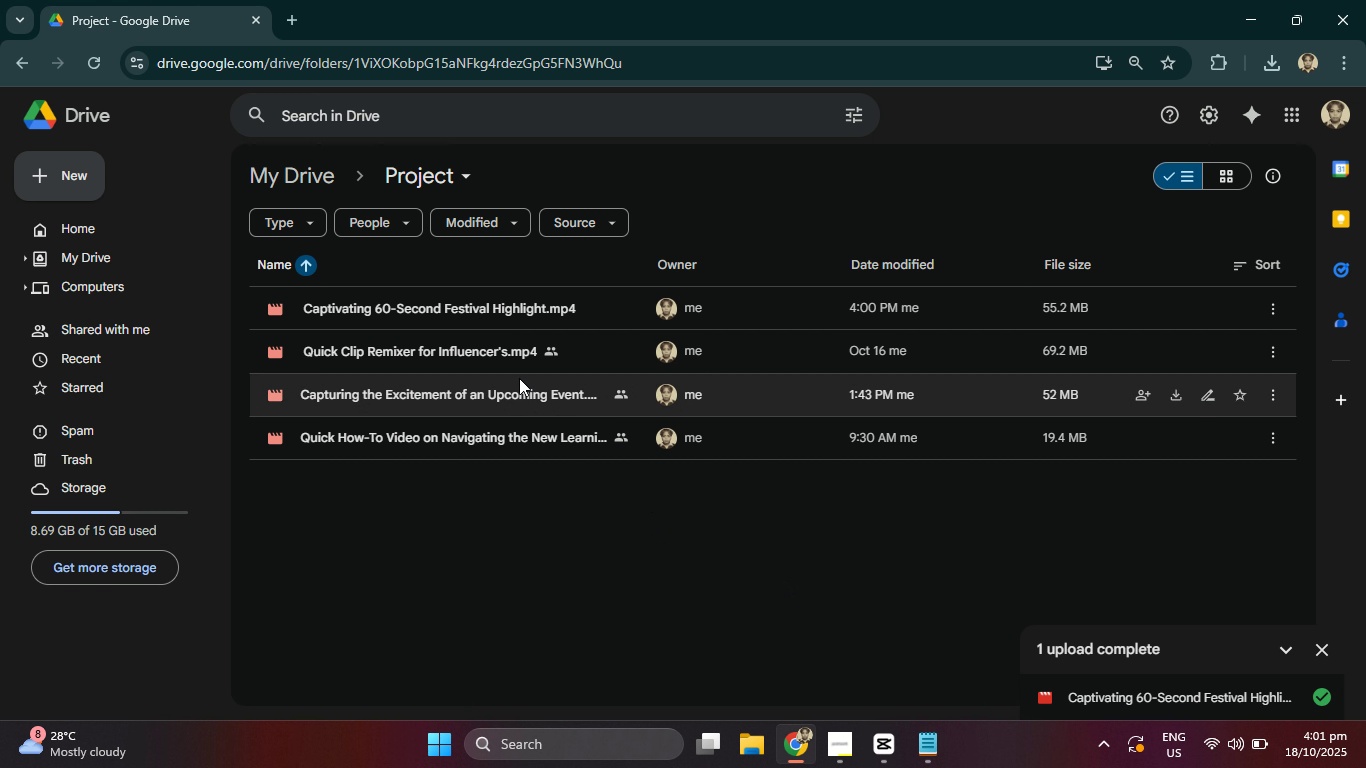 
double_click([498, 327])
 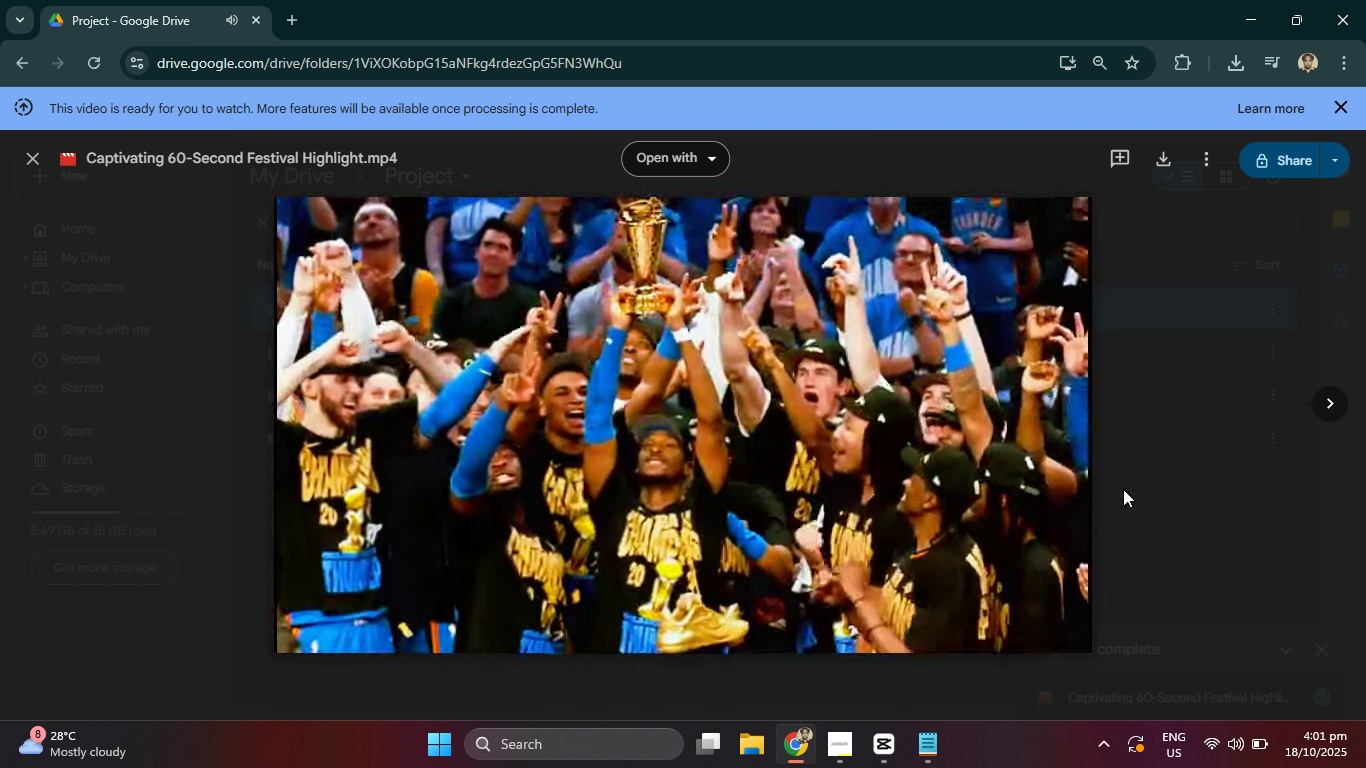 
wait(26.74)
 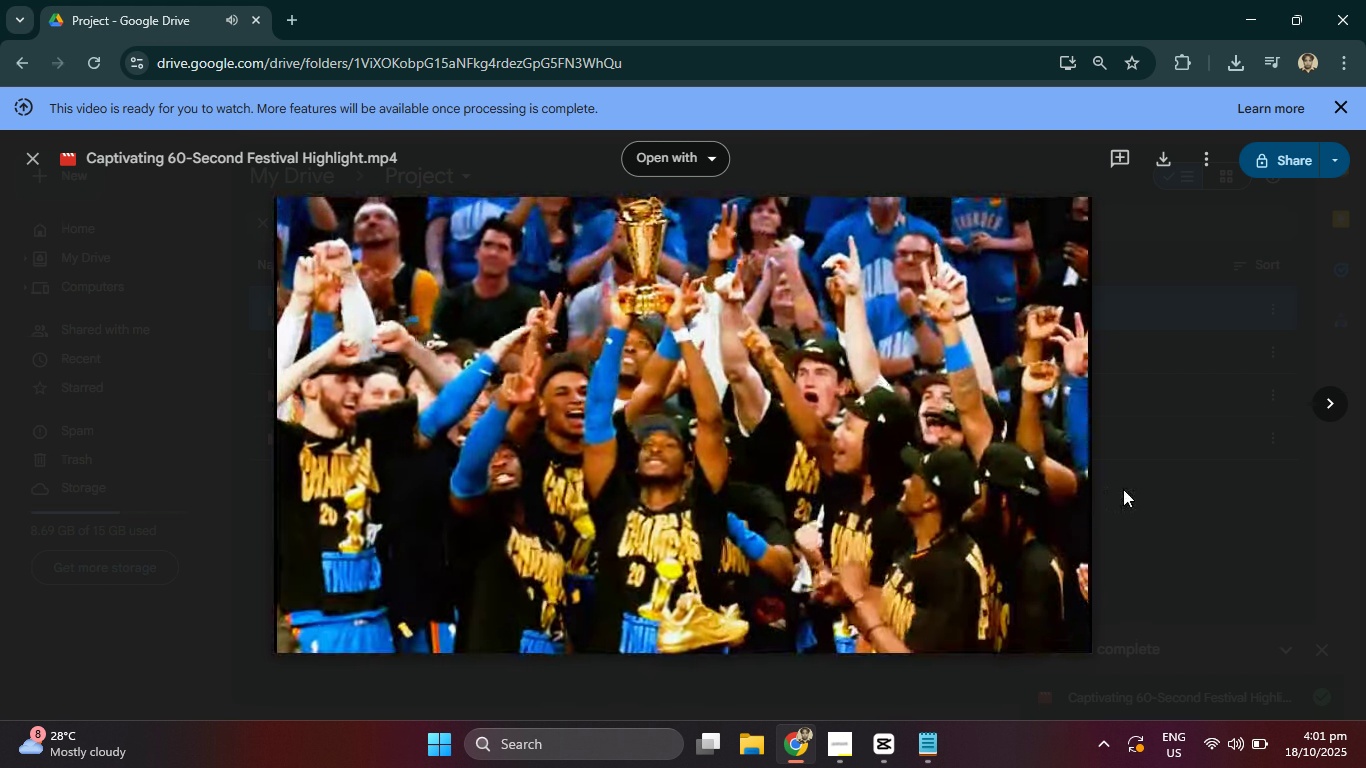 
left_click([1285, 170])
 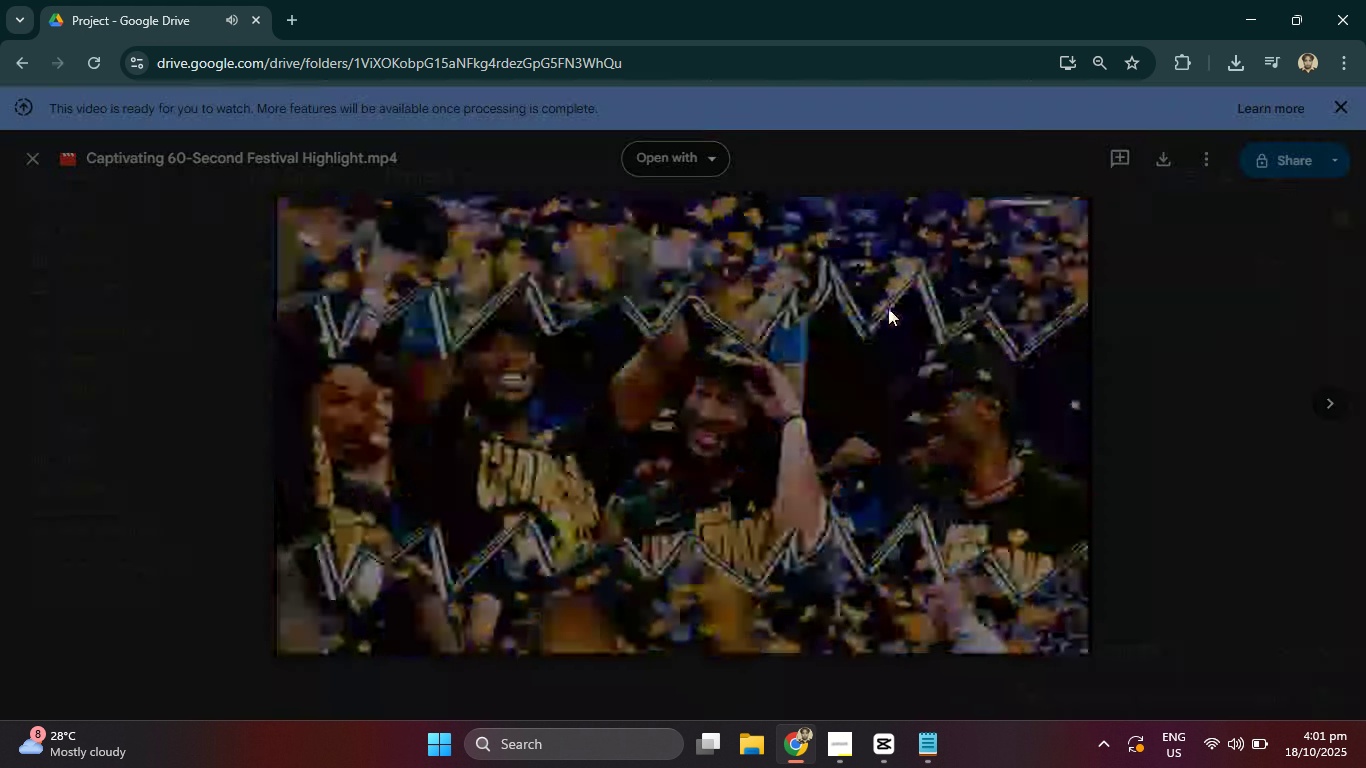 
mouse_move([940, 308])
 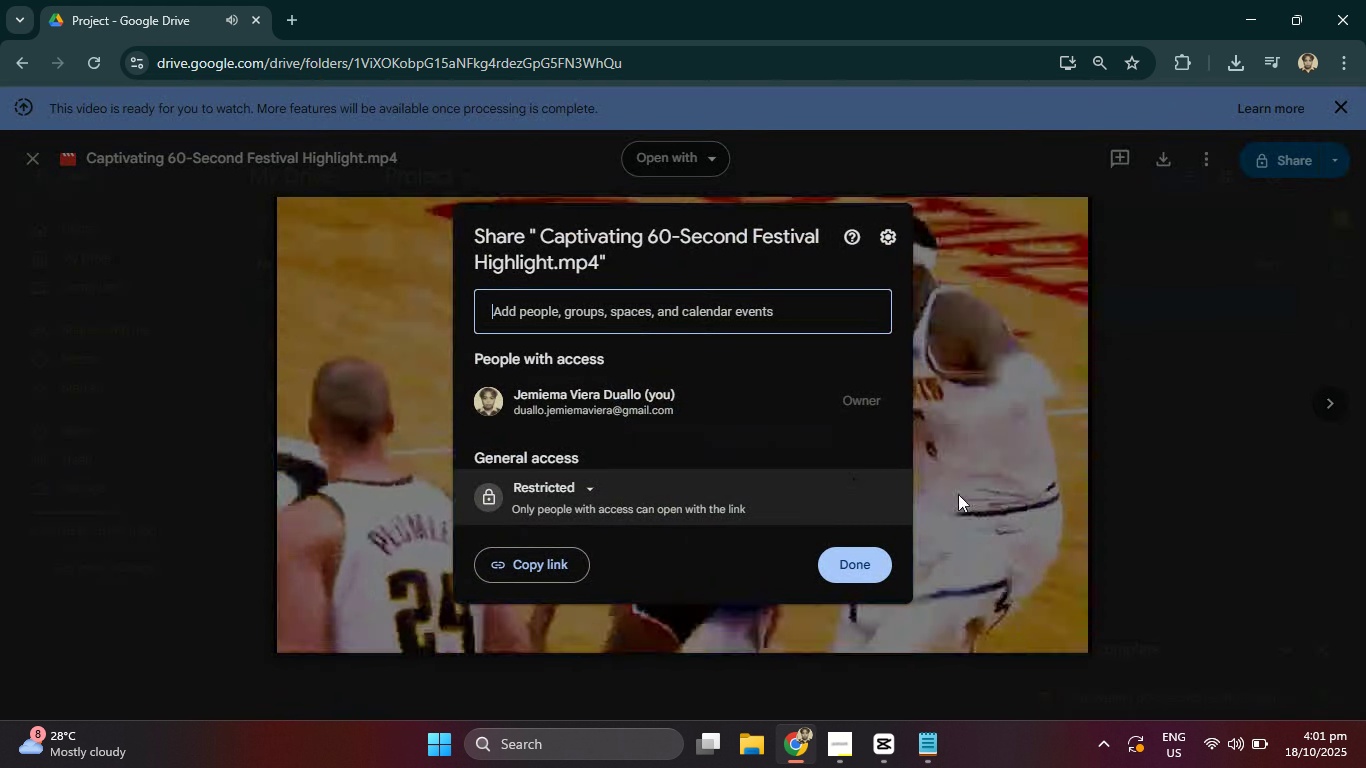 
mouse_move([1070, 405])
 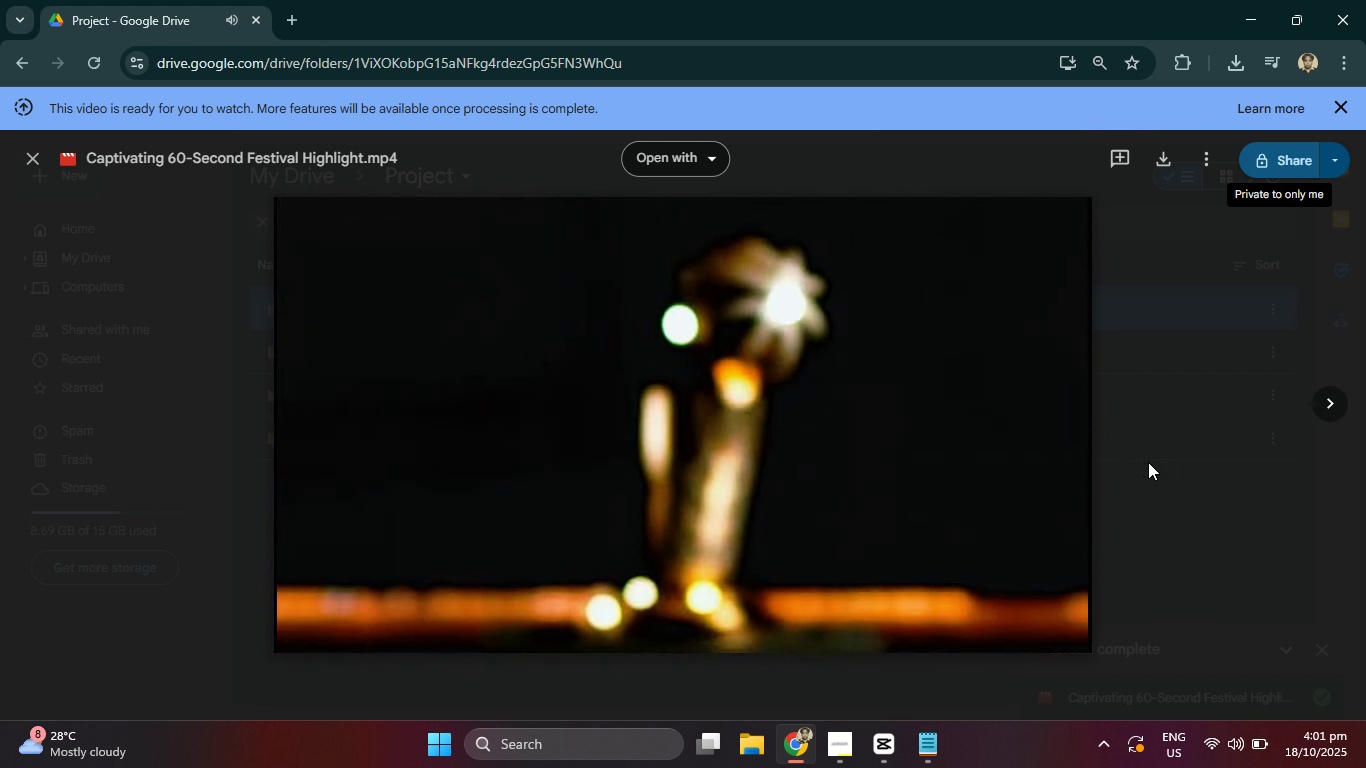 
wait(9.79)
 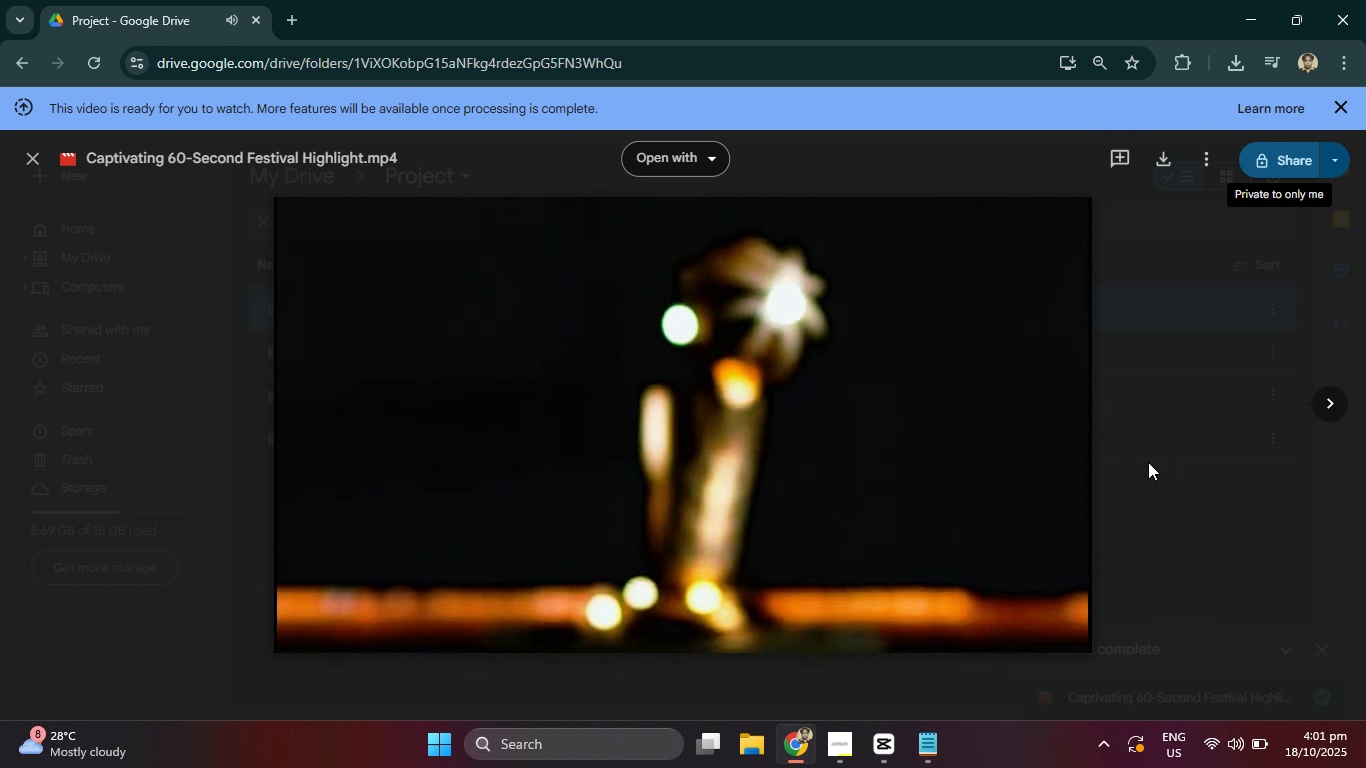 
left_click([1293, 156])
 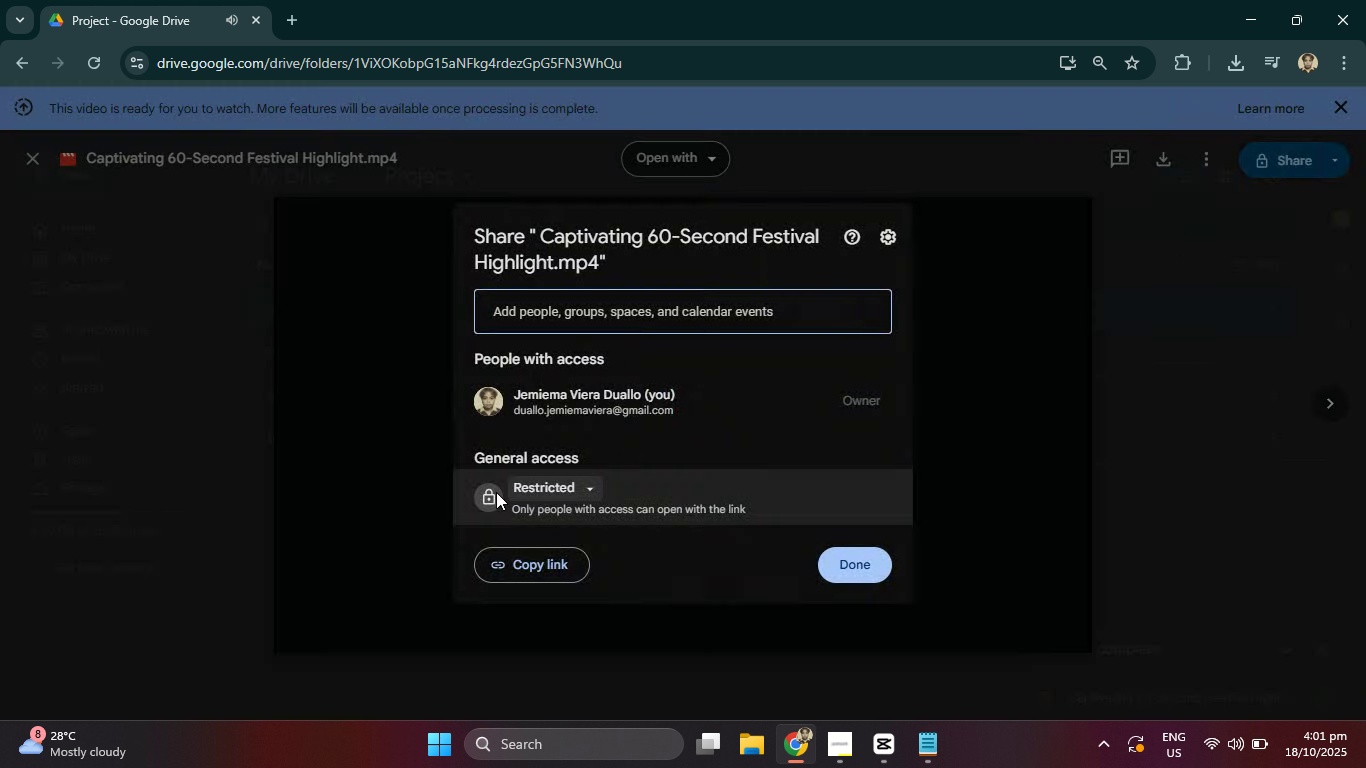 
left_click([494, 492])
 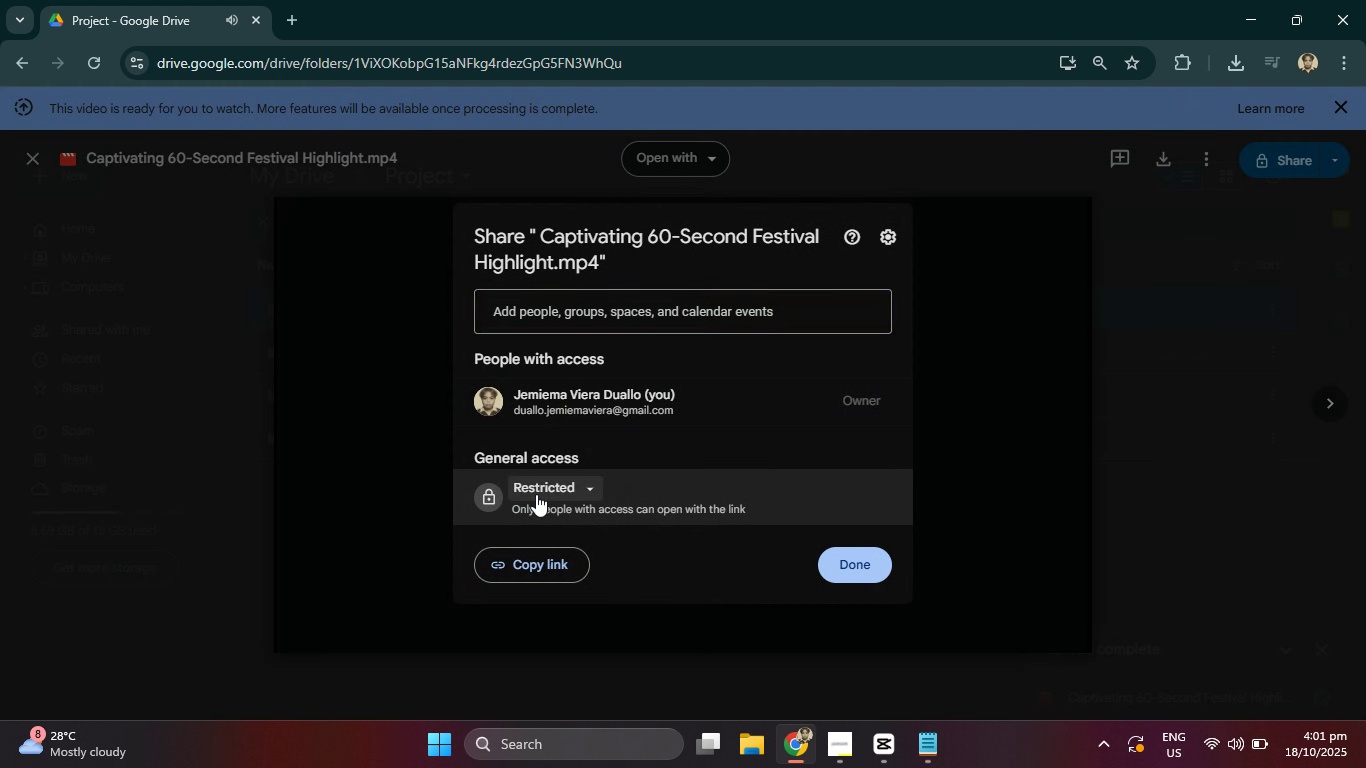 
left_click([536, 494])
 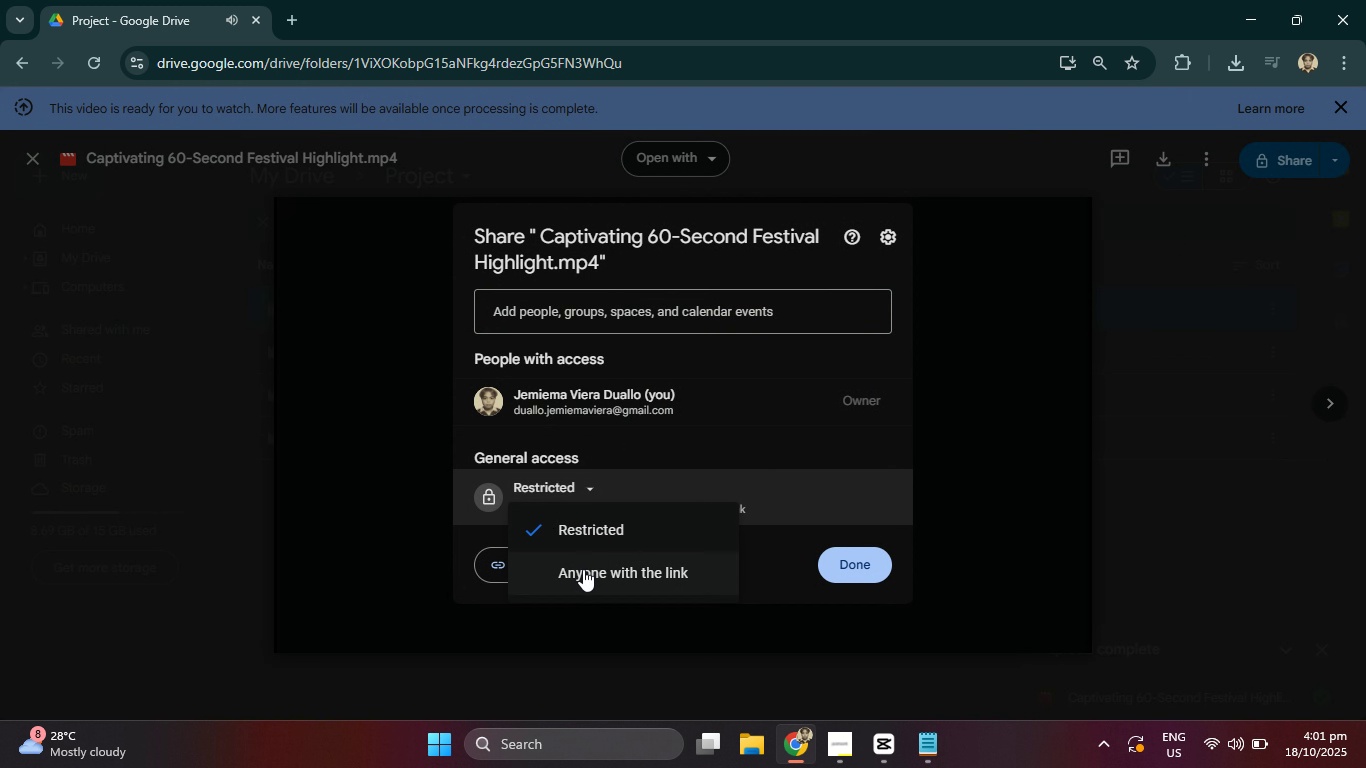 
left_click([583, 569])
 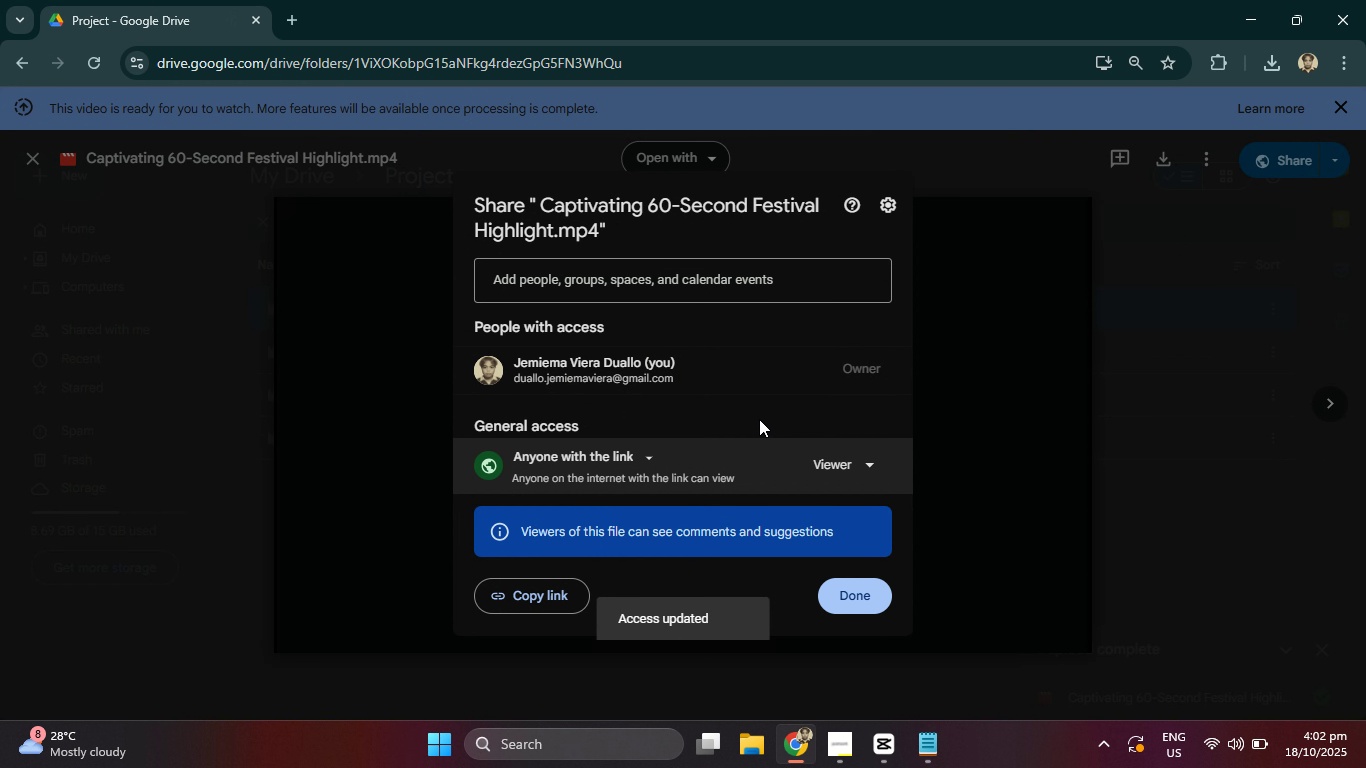 
wait(6.09)
 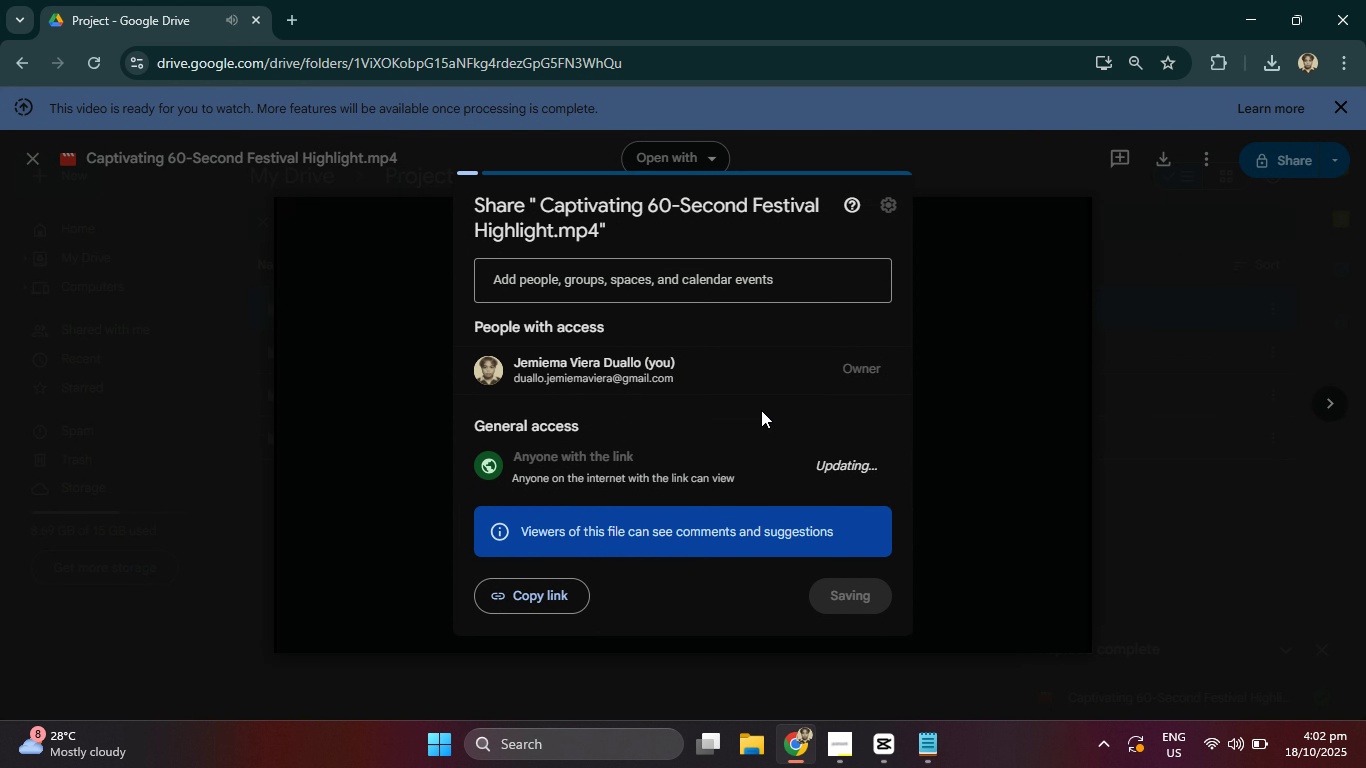 
left_click([532, 600])
 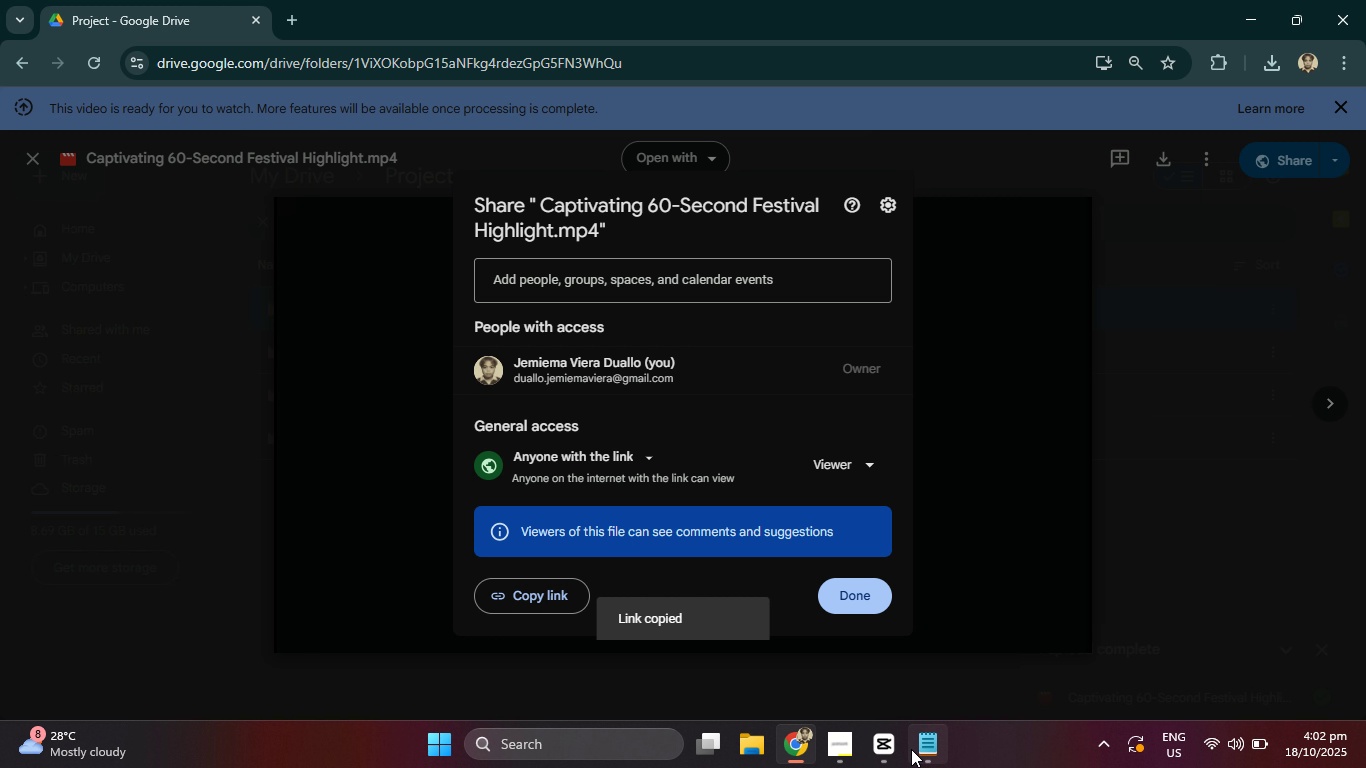 
left_click([912, 749])
 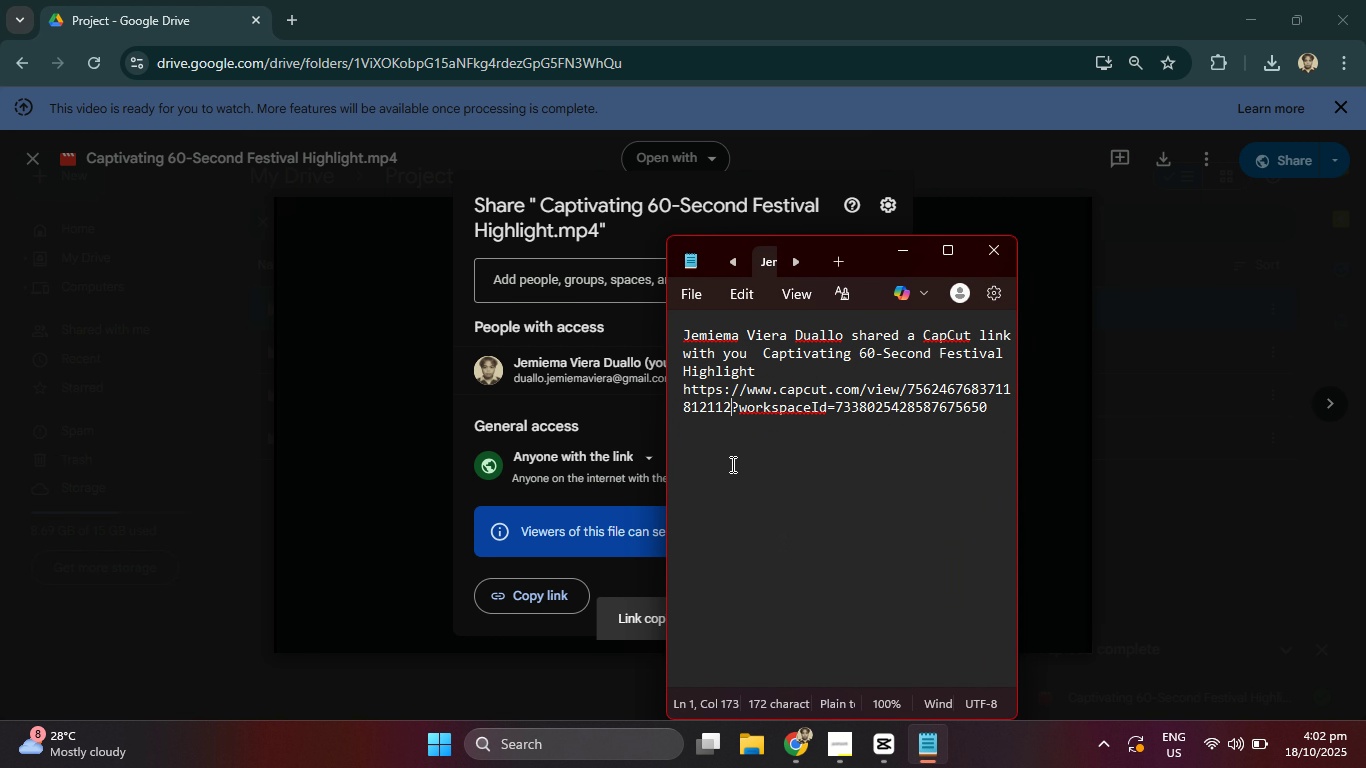 
left_click([731, 464])
 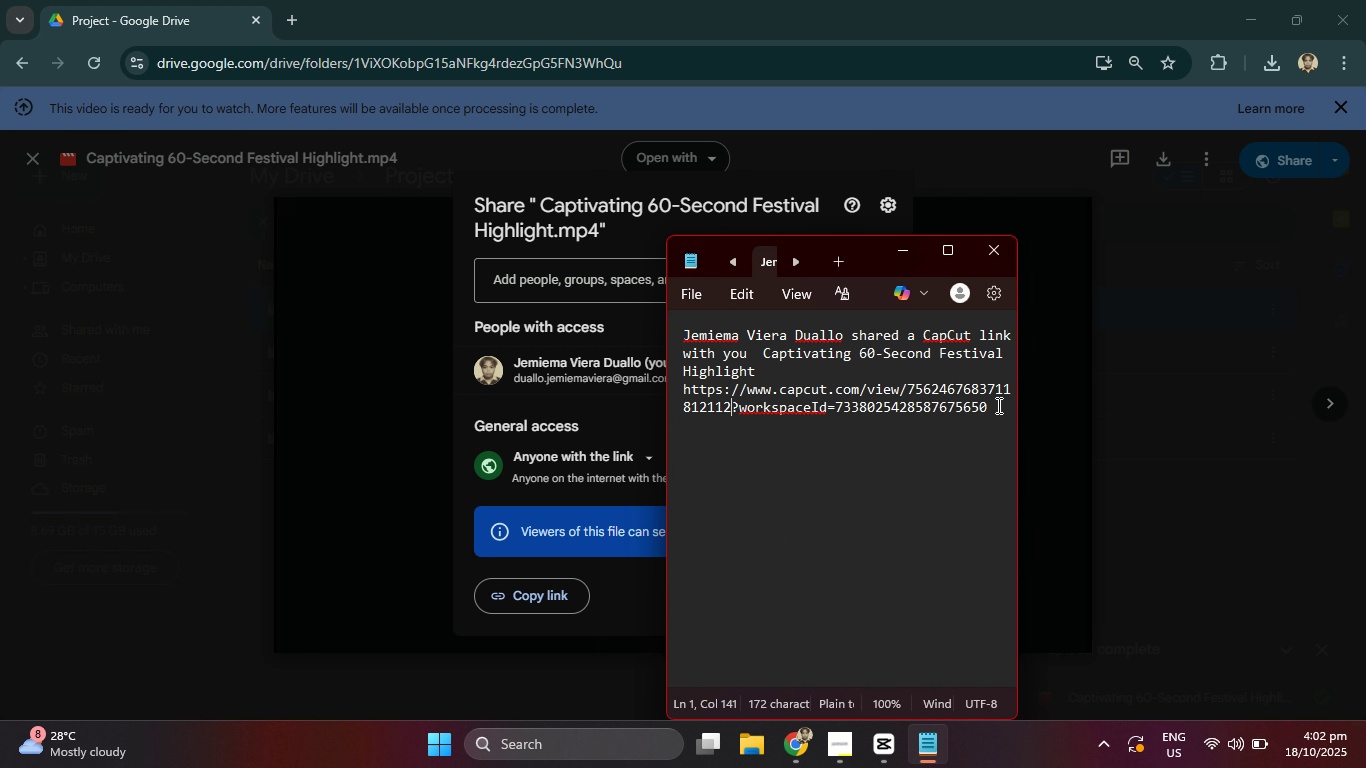 
left_click([997, 405])
 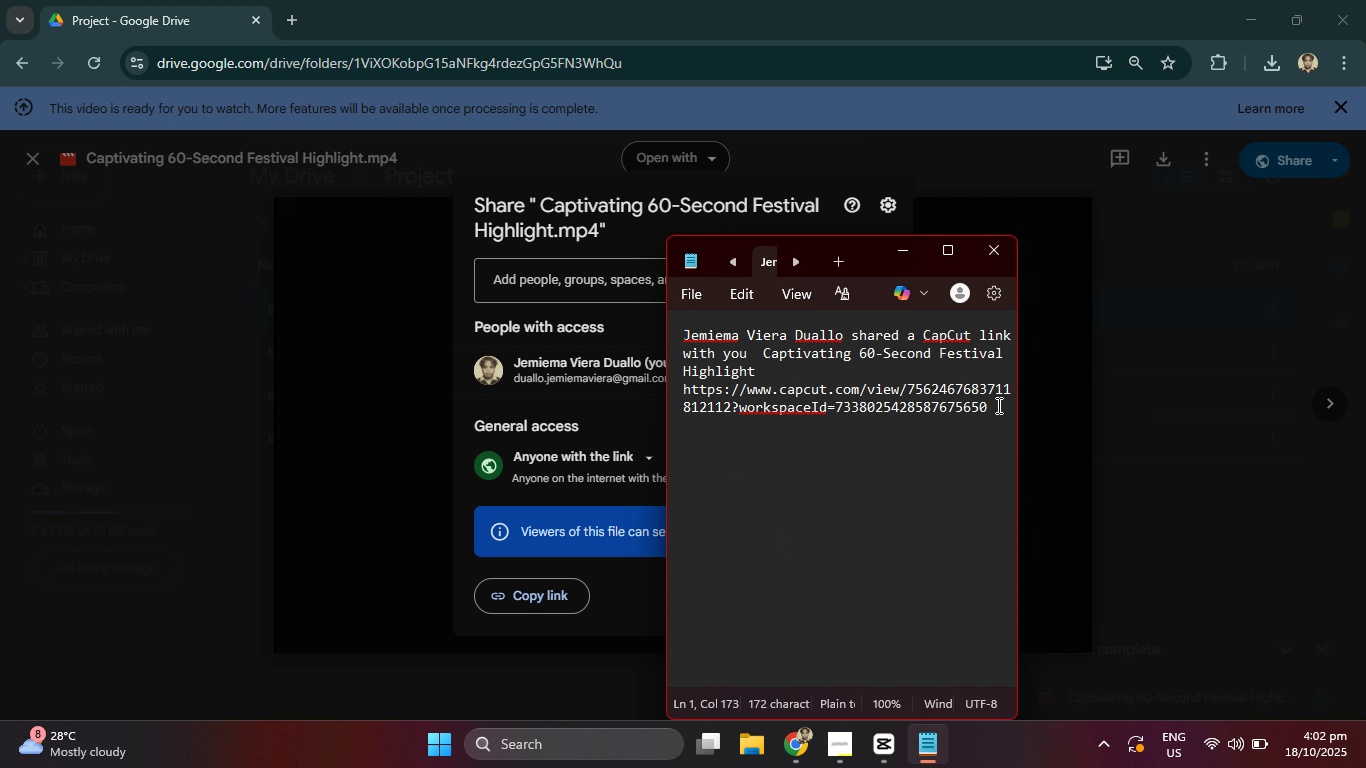 
key(Shift+Enter)
 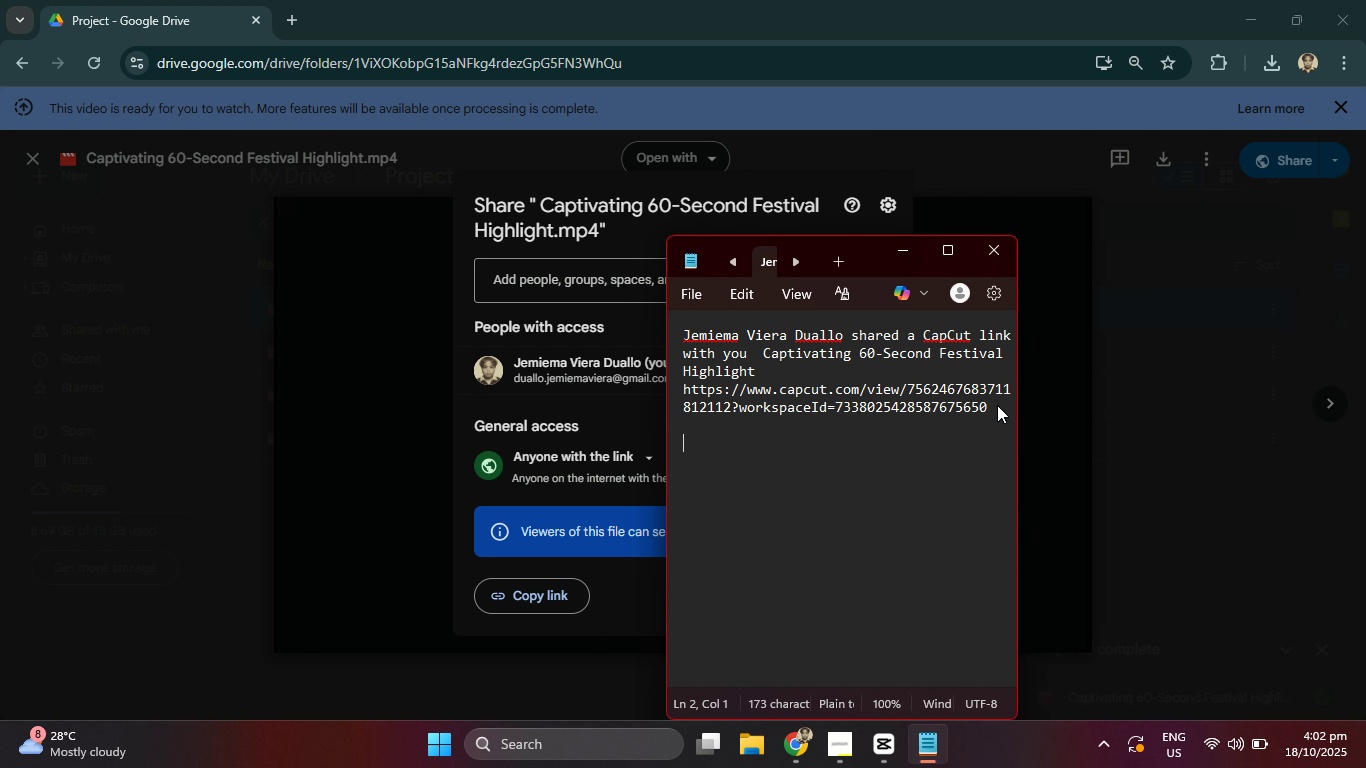 
key(Shift+Enter)
 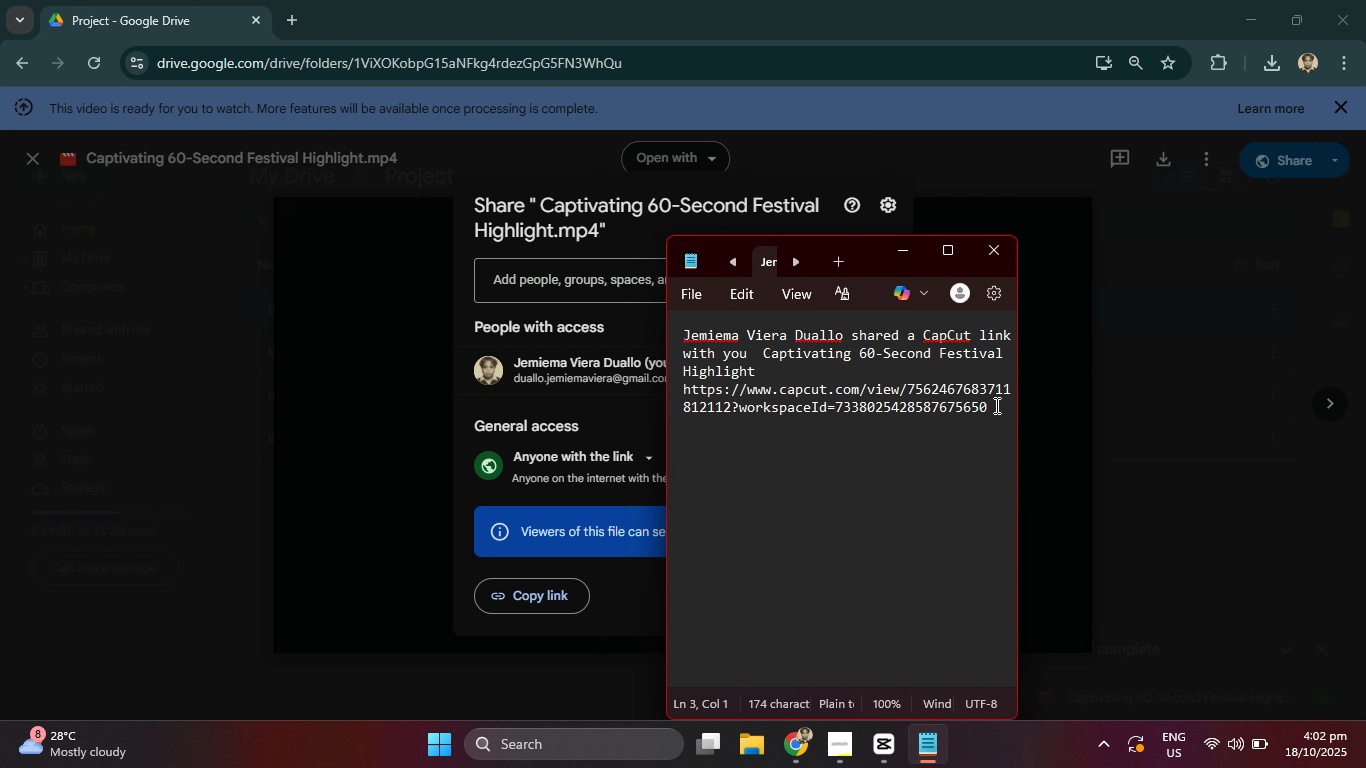 
key(Control+V)
 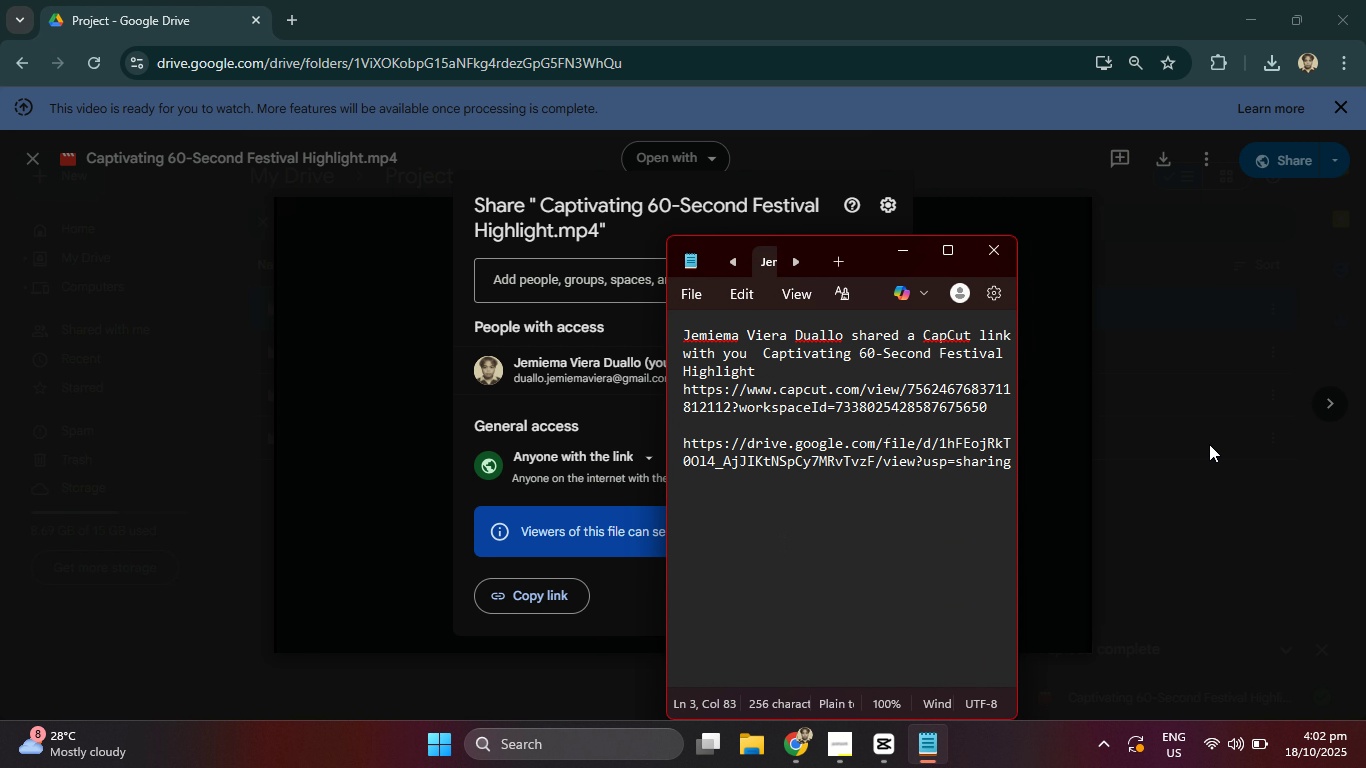 
left_click([1209, 444])
 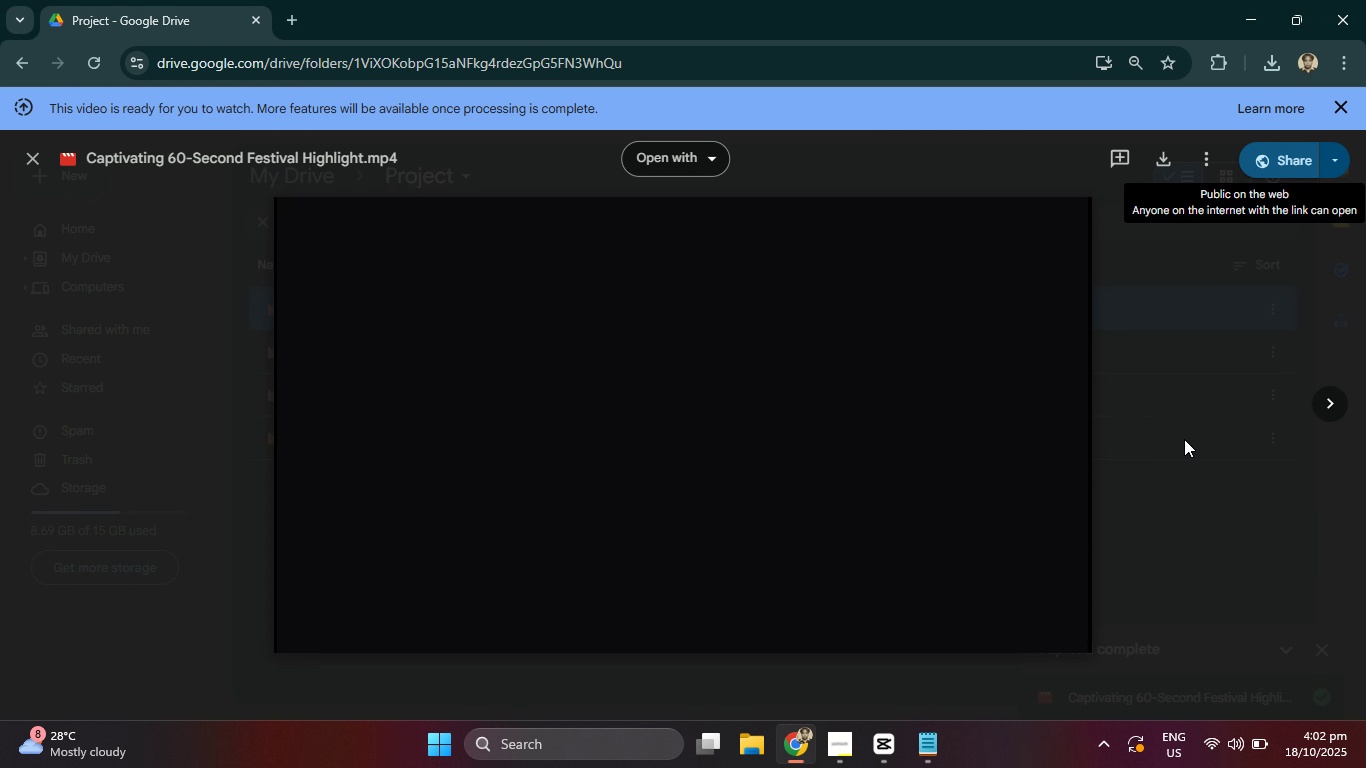 
left_click([1206, 351])
 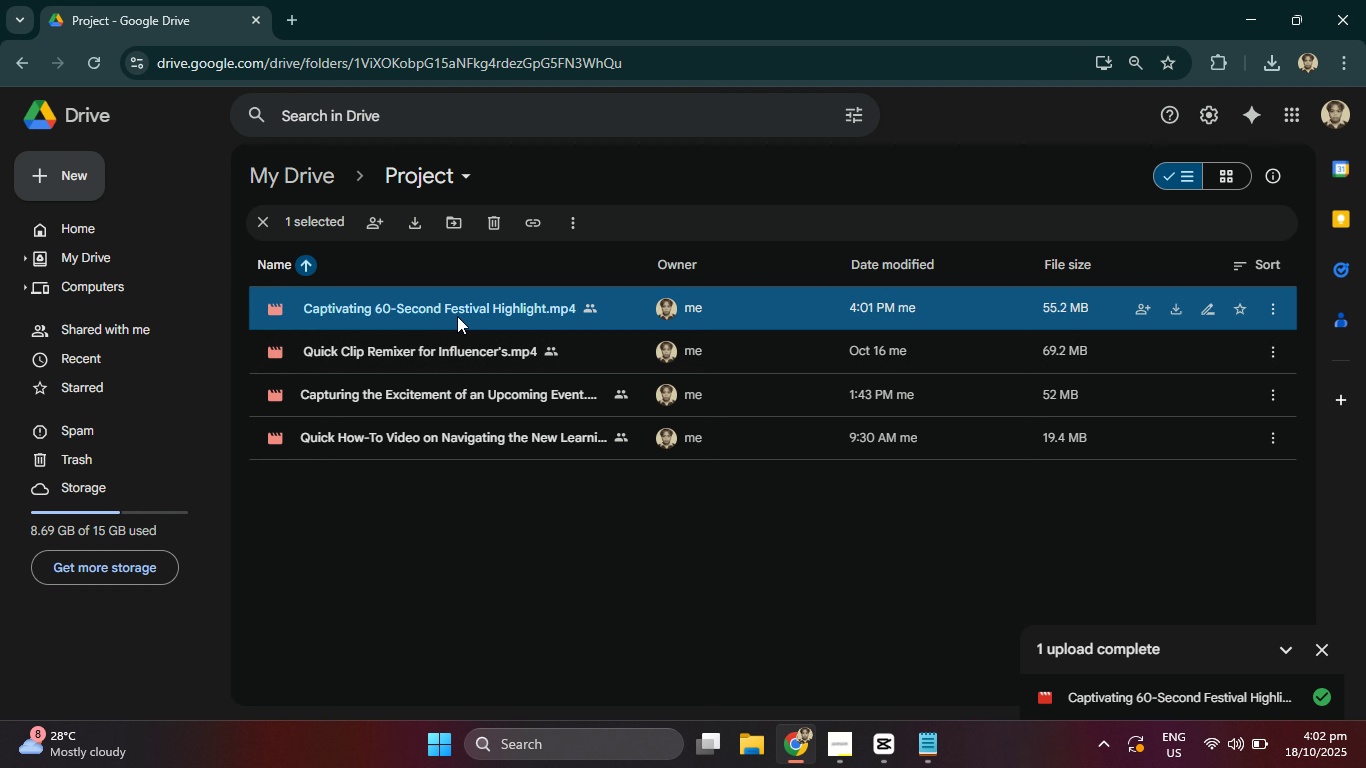 
double_click([457, 316])
 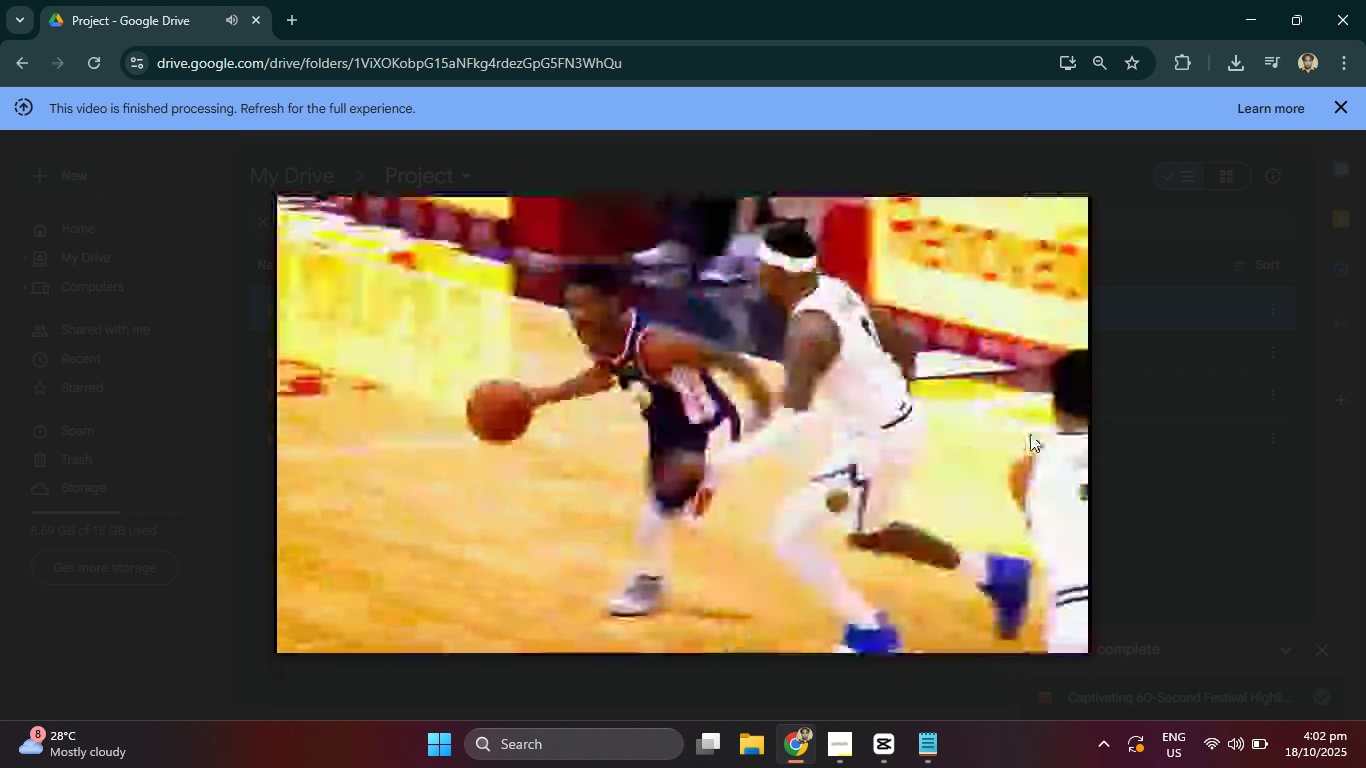 
wait(40.14)
 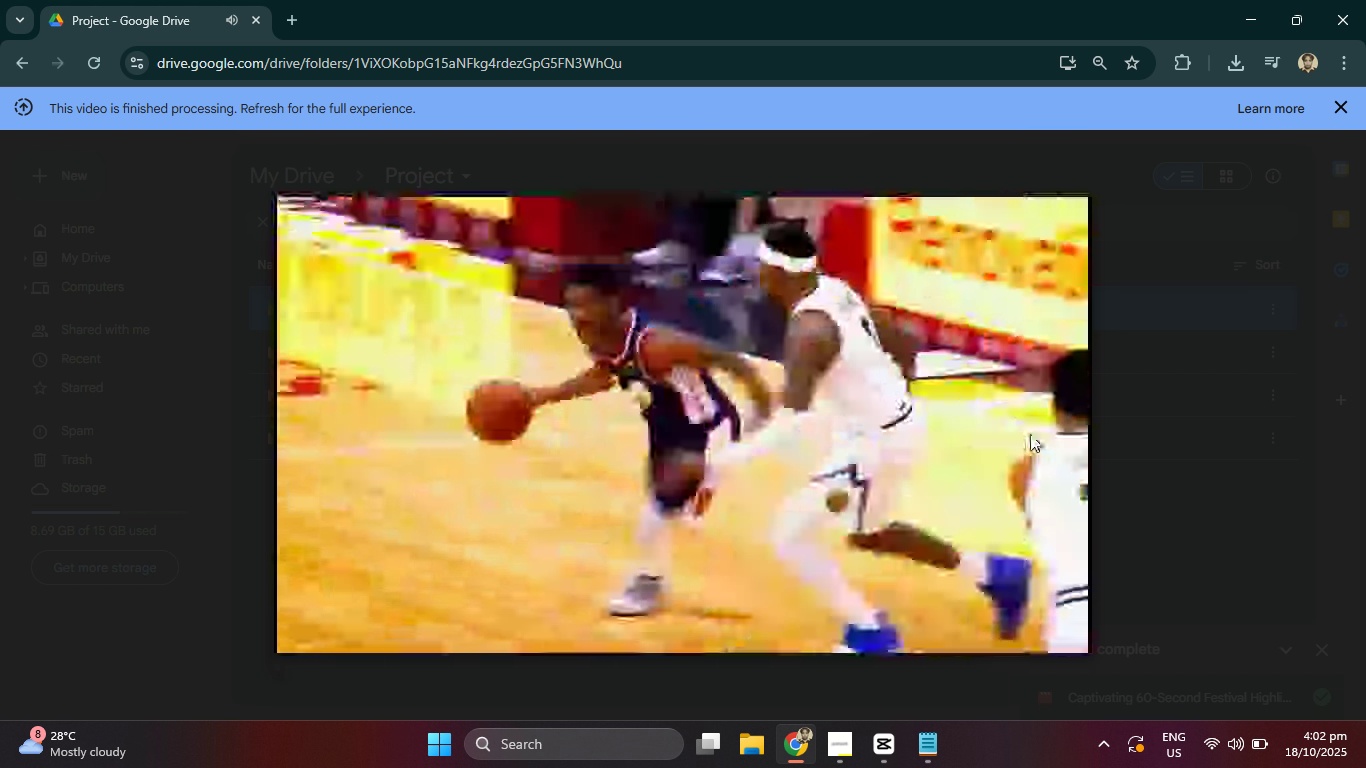 
mouse_move([1181, 456])
 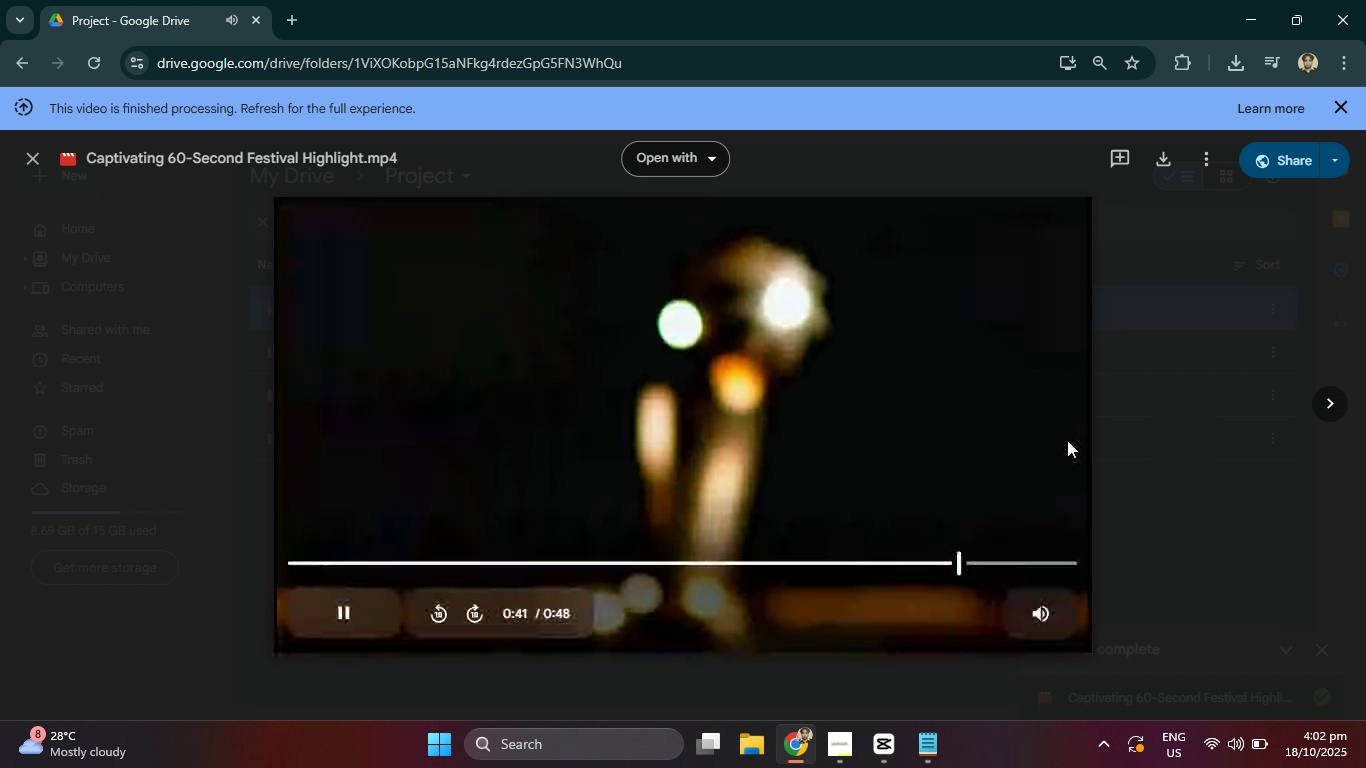 
mouse_move([1179, 472])
 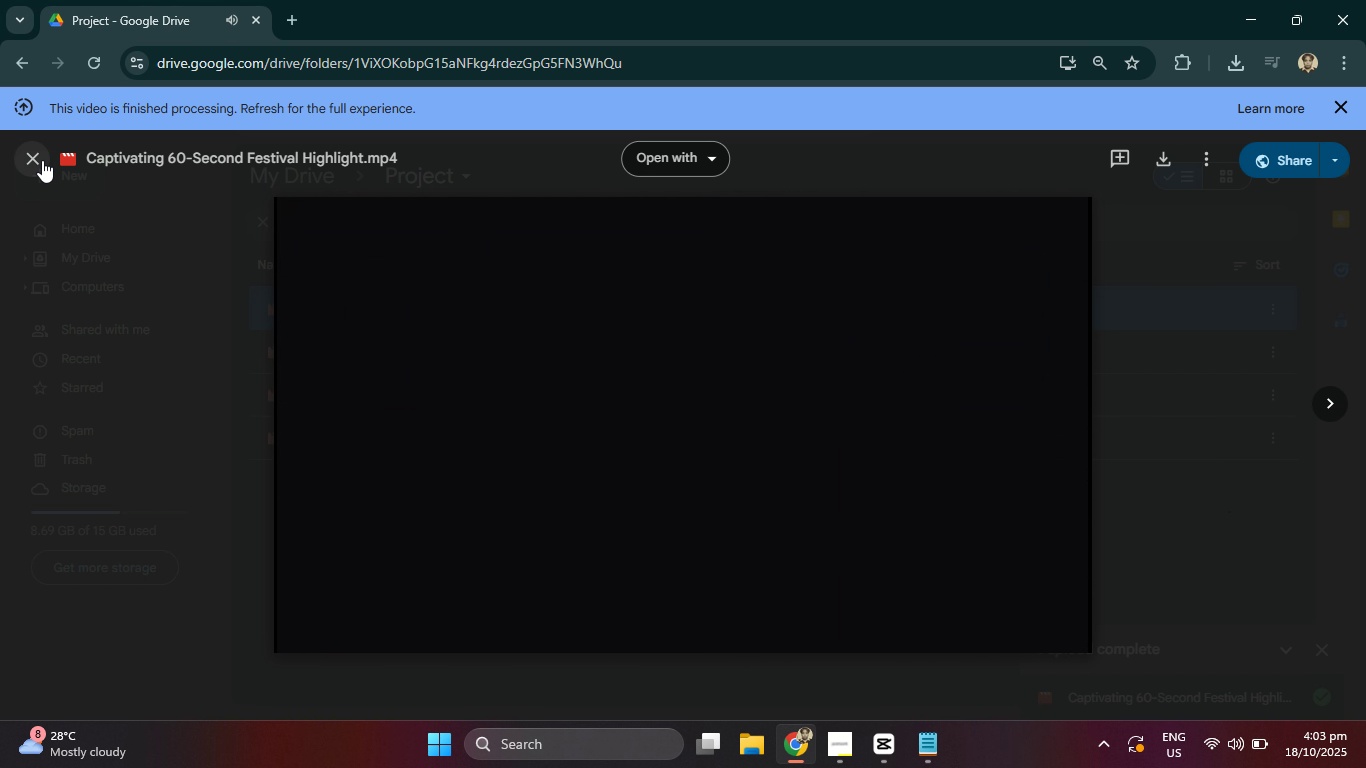 
left_click([31, 159])
 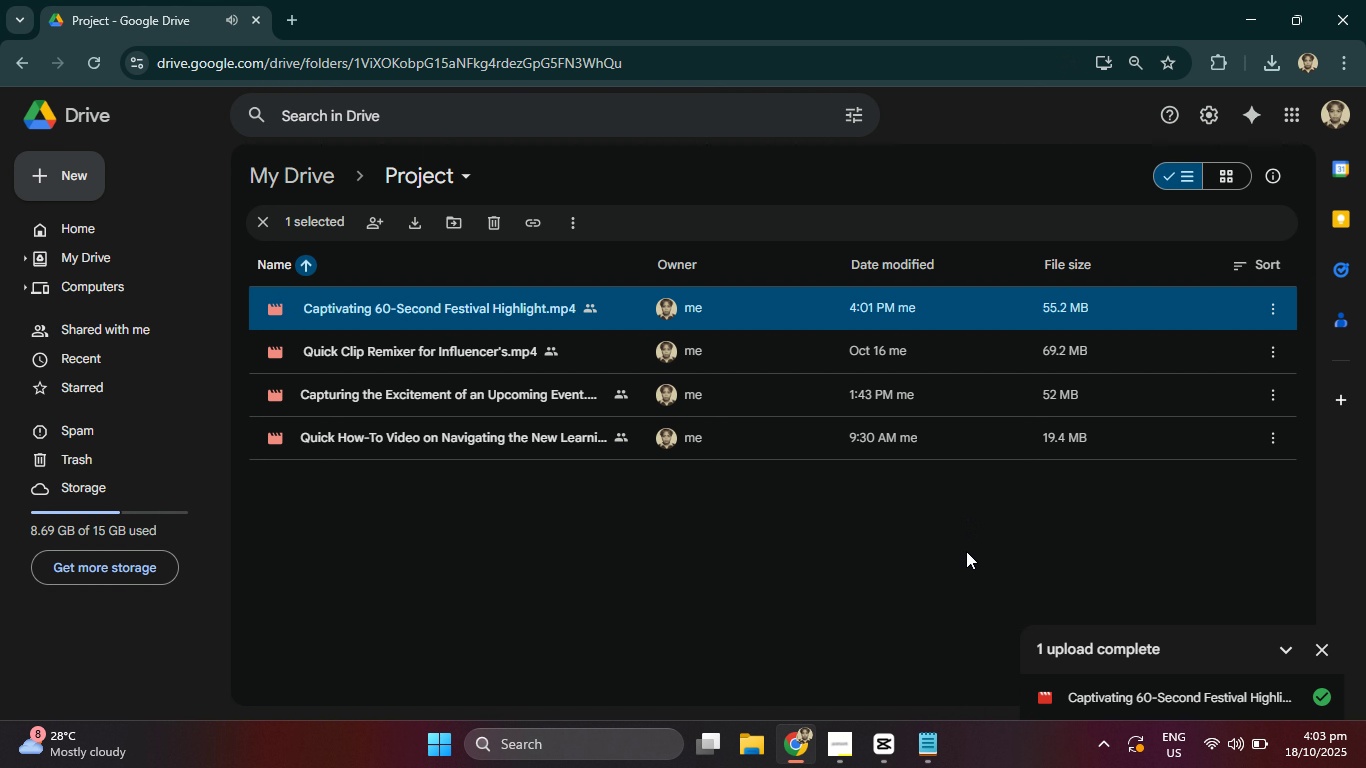 